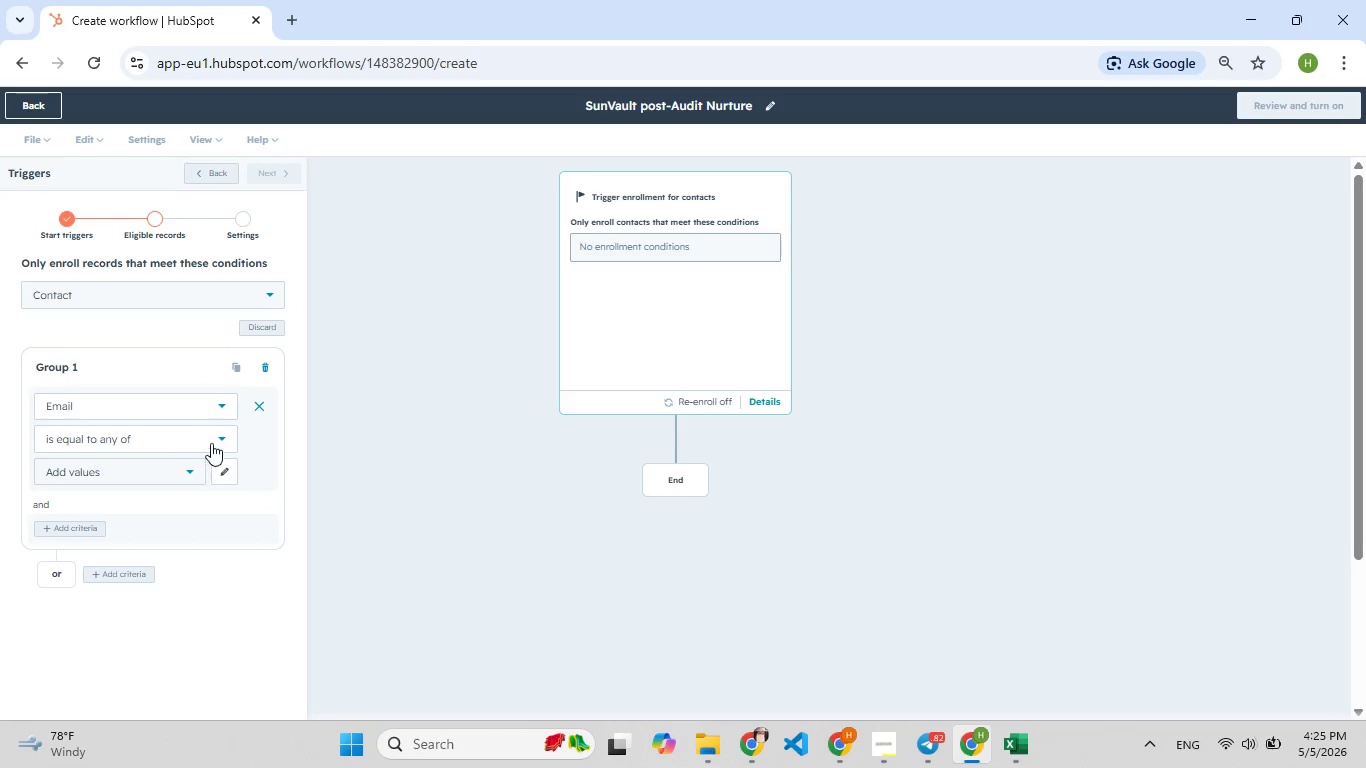 
left_click([215, 439])
 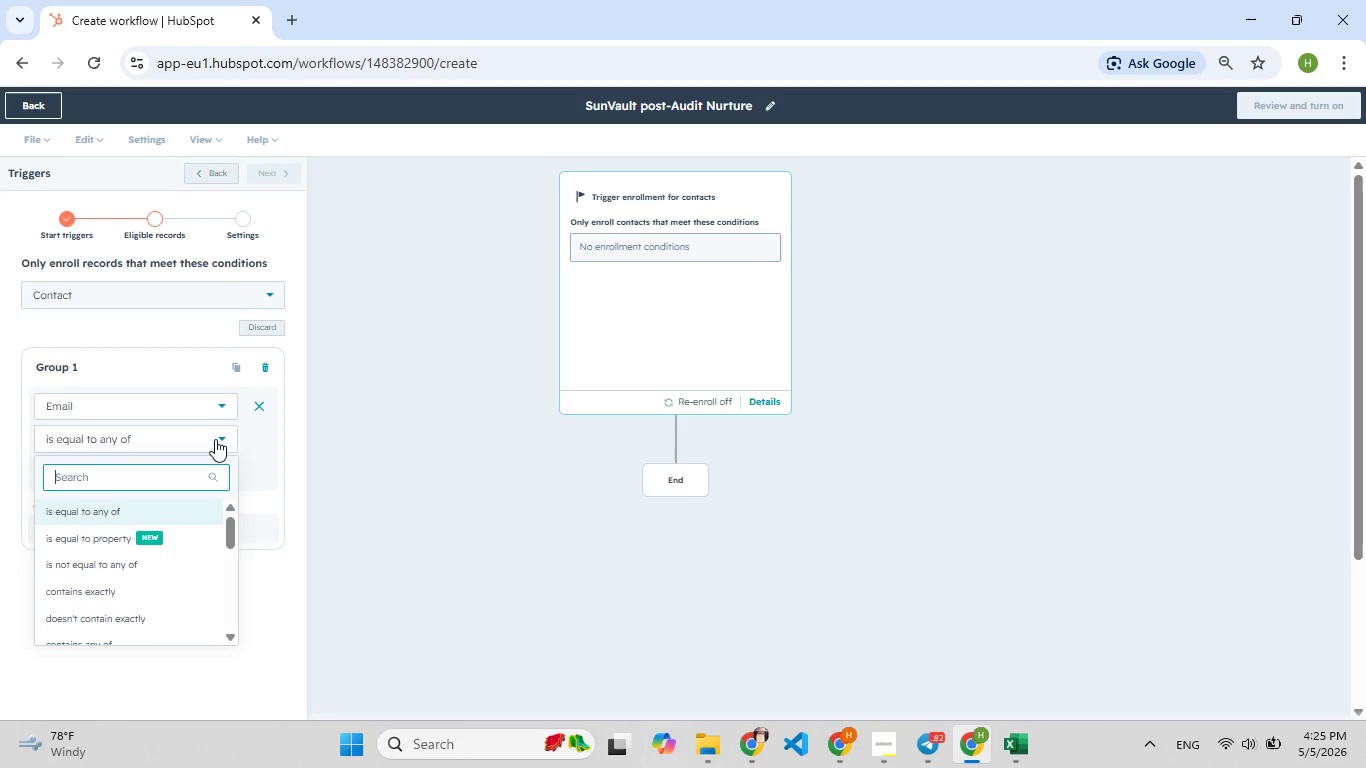 
type(kno)
 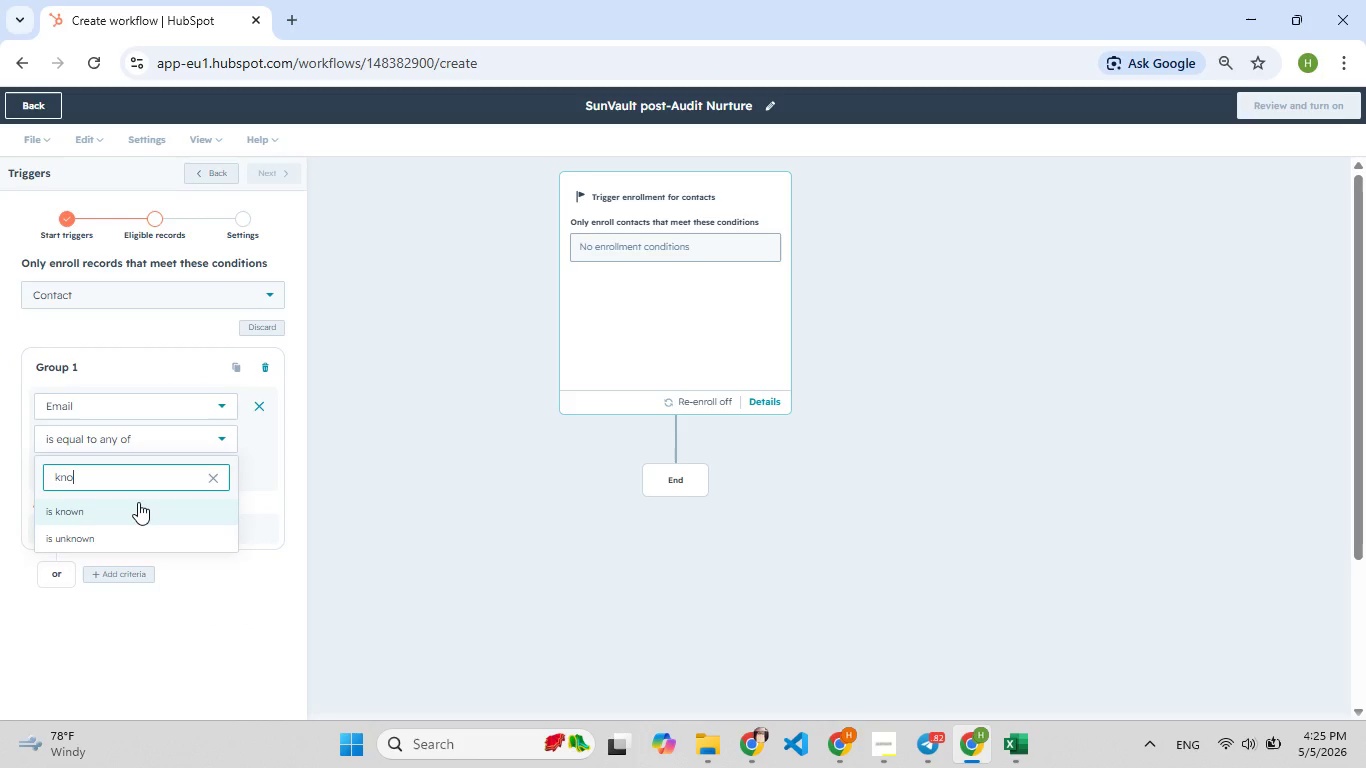 
key(Enter)
 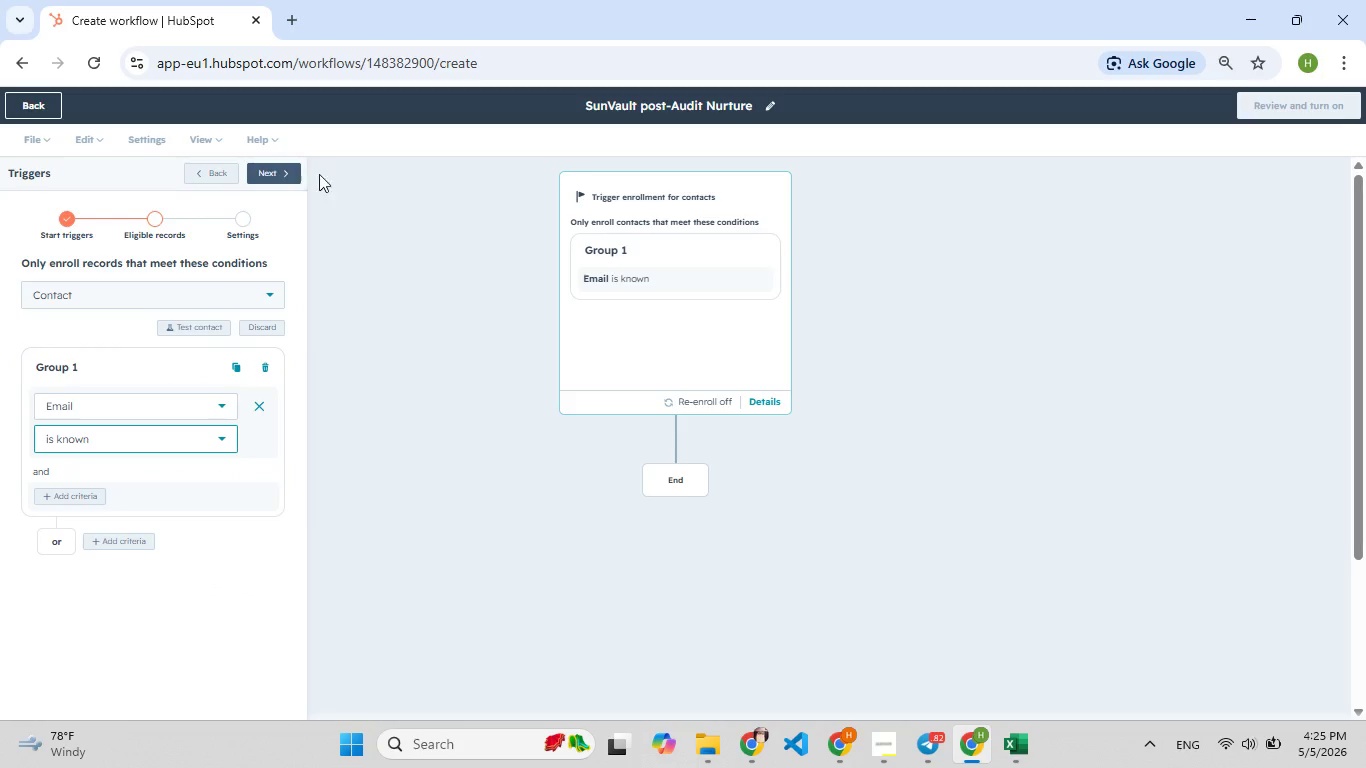 
left_click([280, 175])
 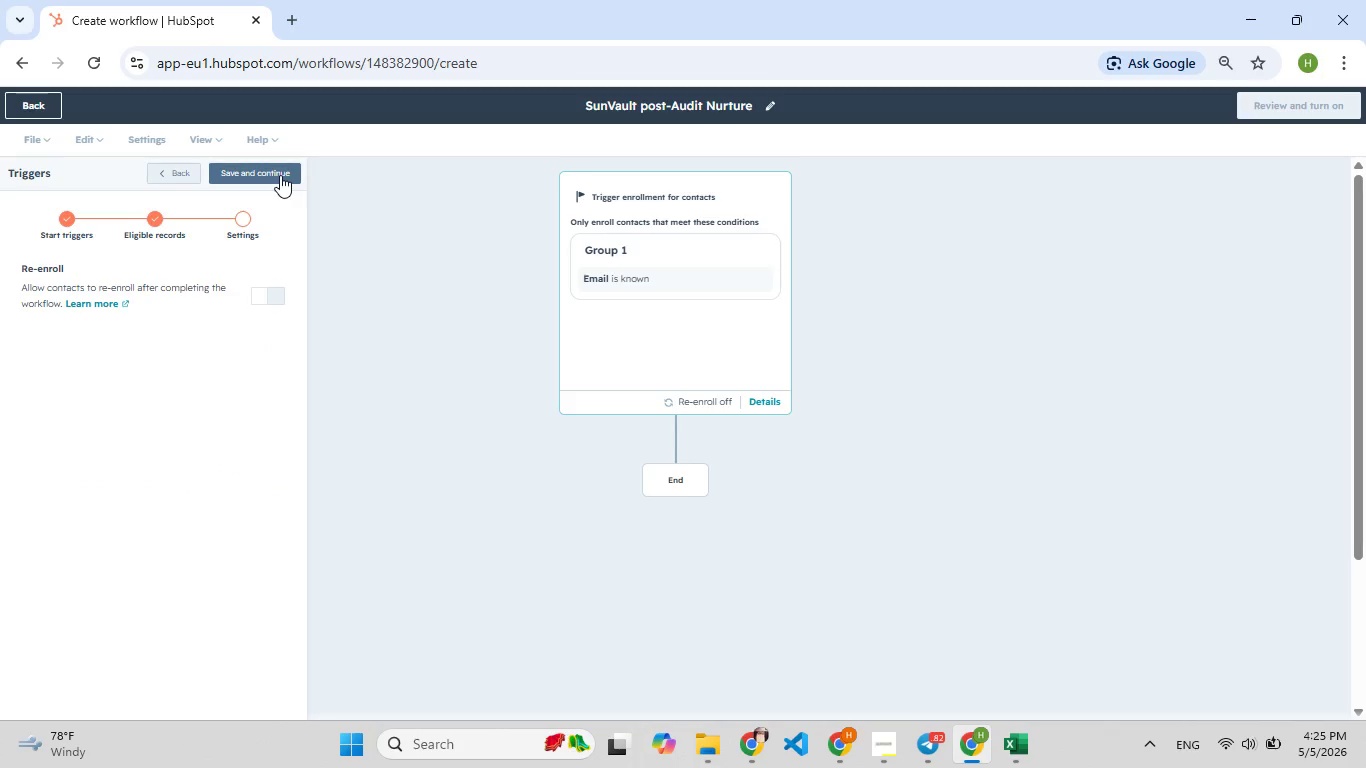 
wait(9.92)
 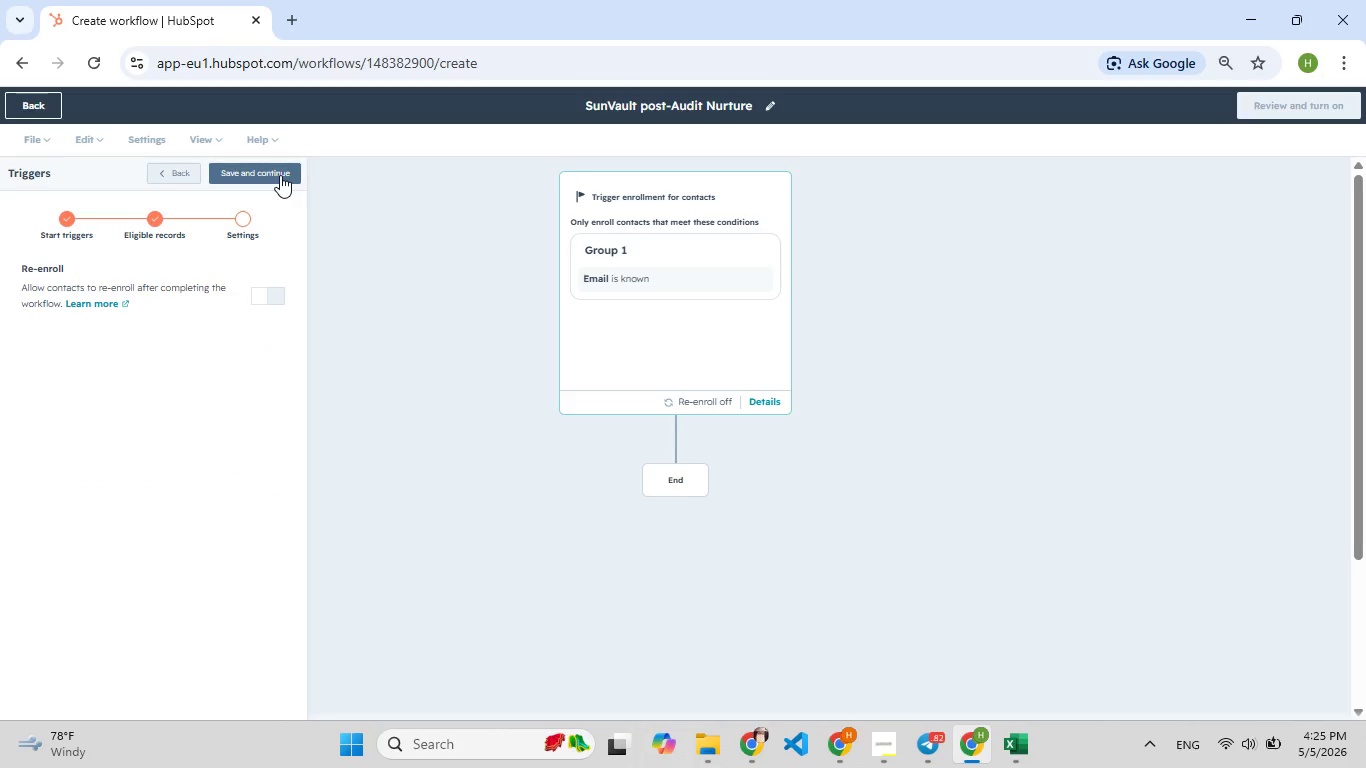 
left_click([280, 175])
 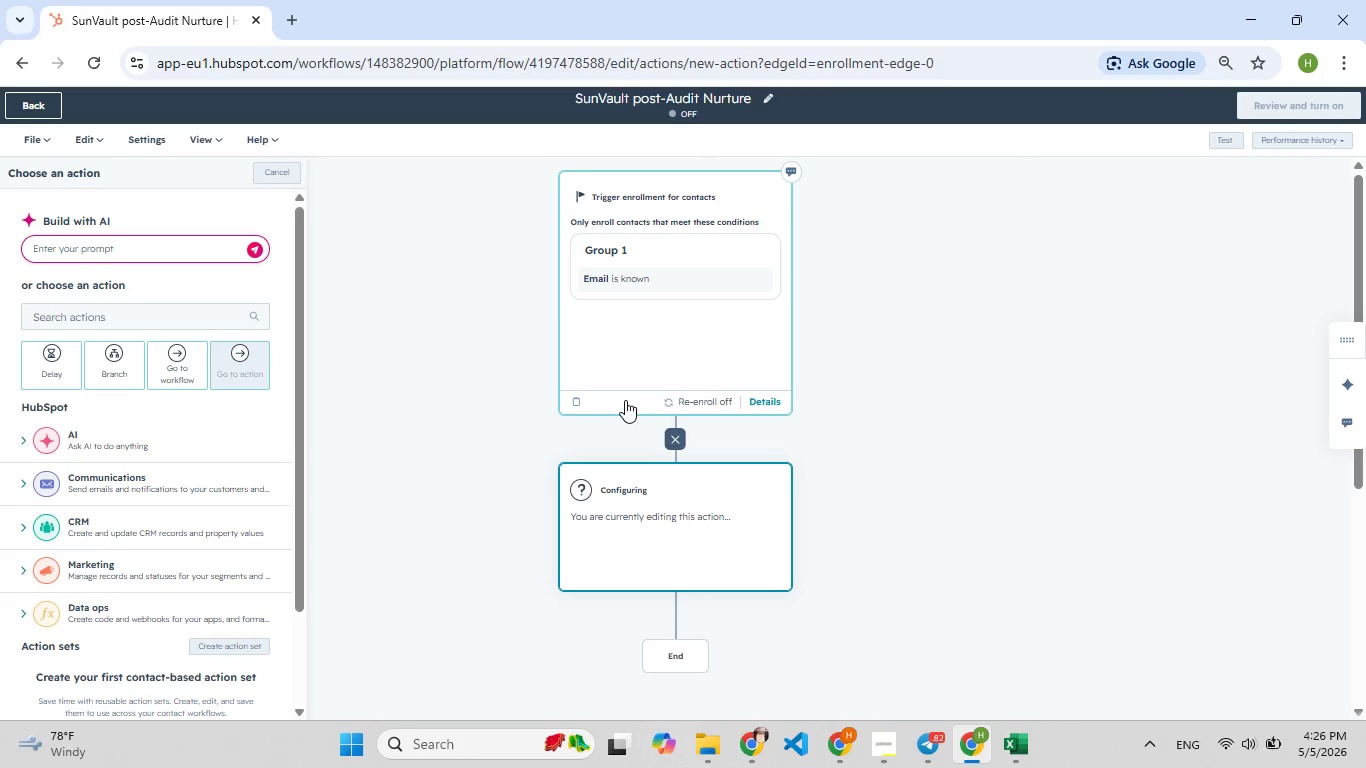 
wait(28.26)
 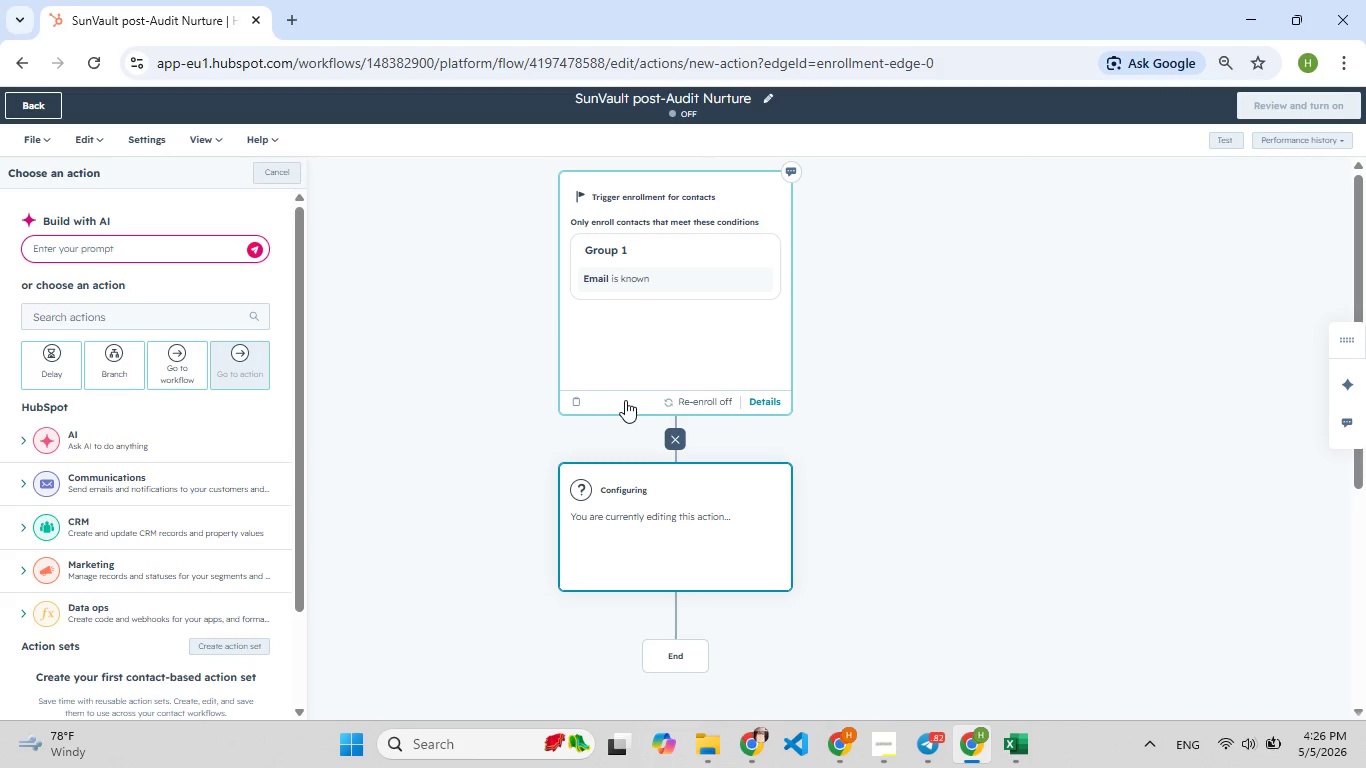 
left_click([894, 743])